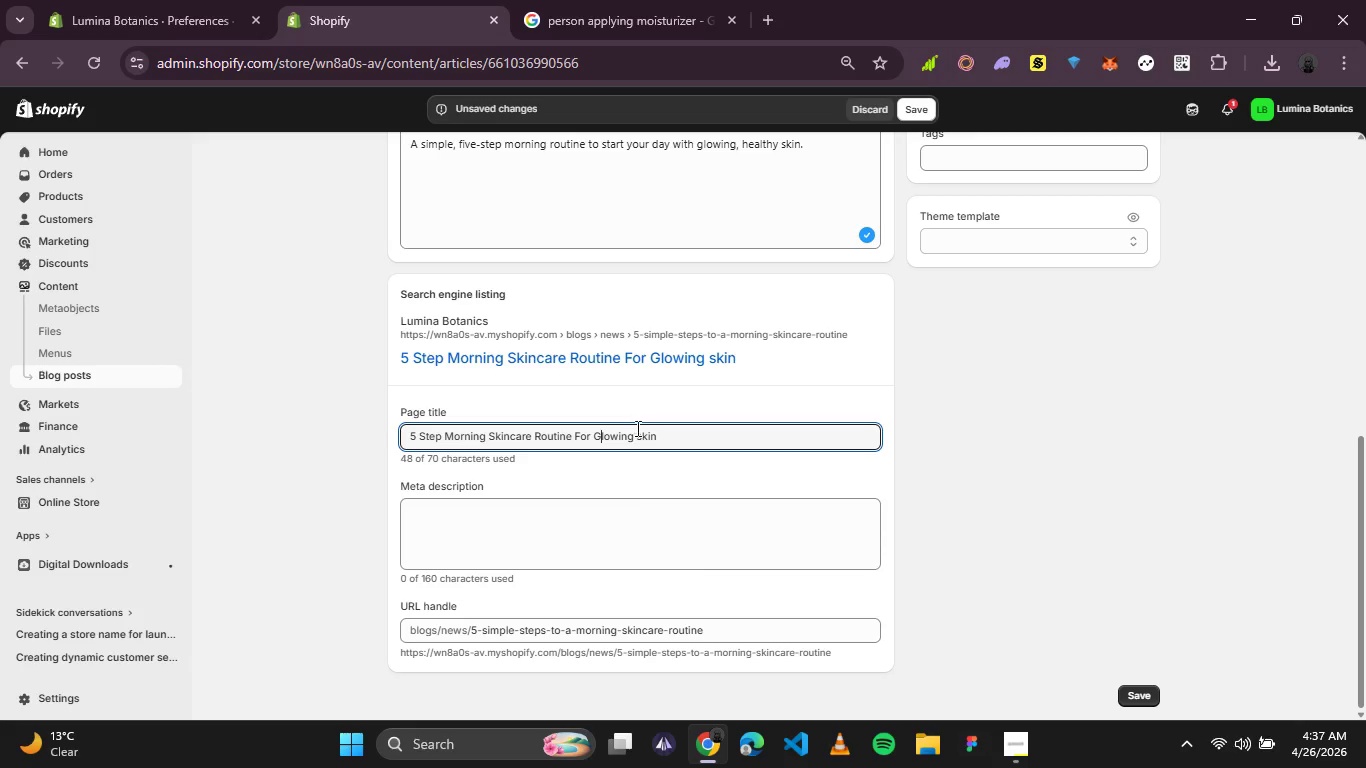 
left_click([639, 434])
 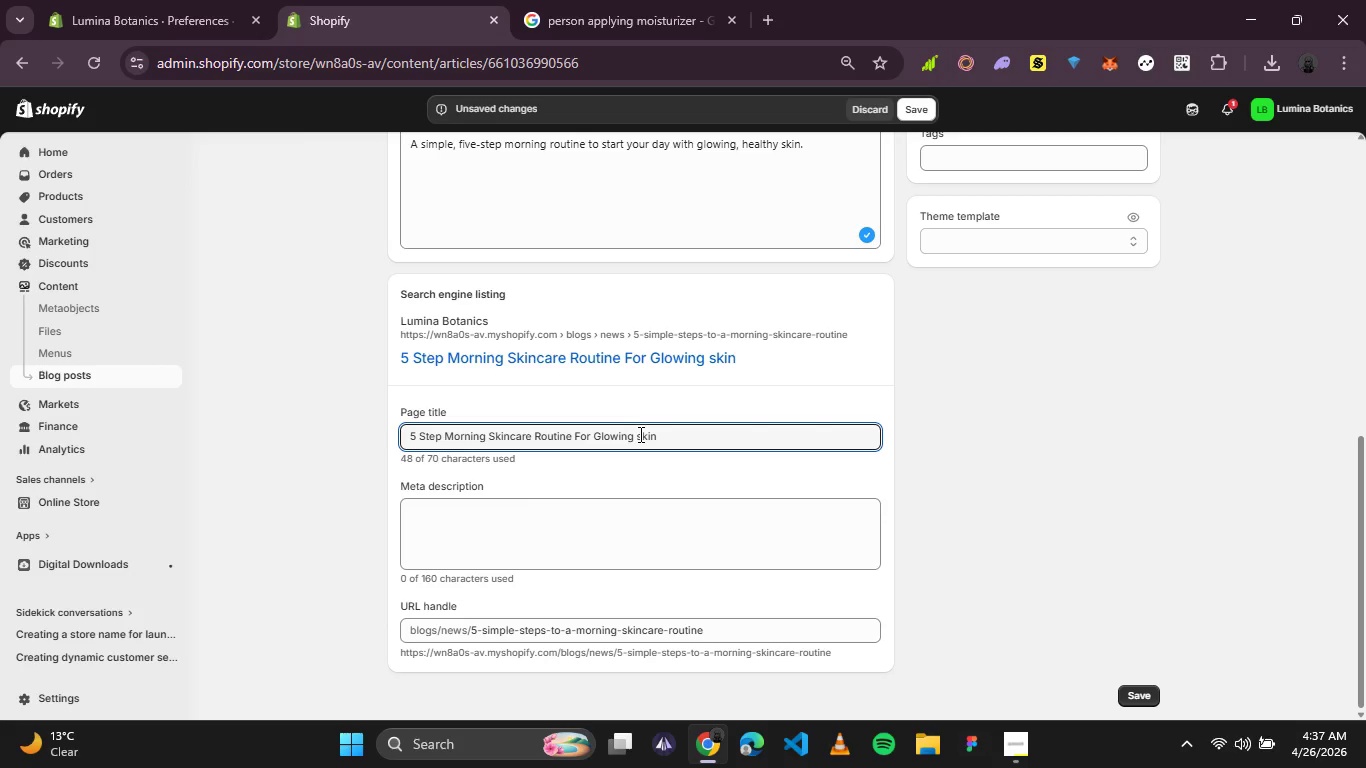 
key(ArrowRight)
 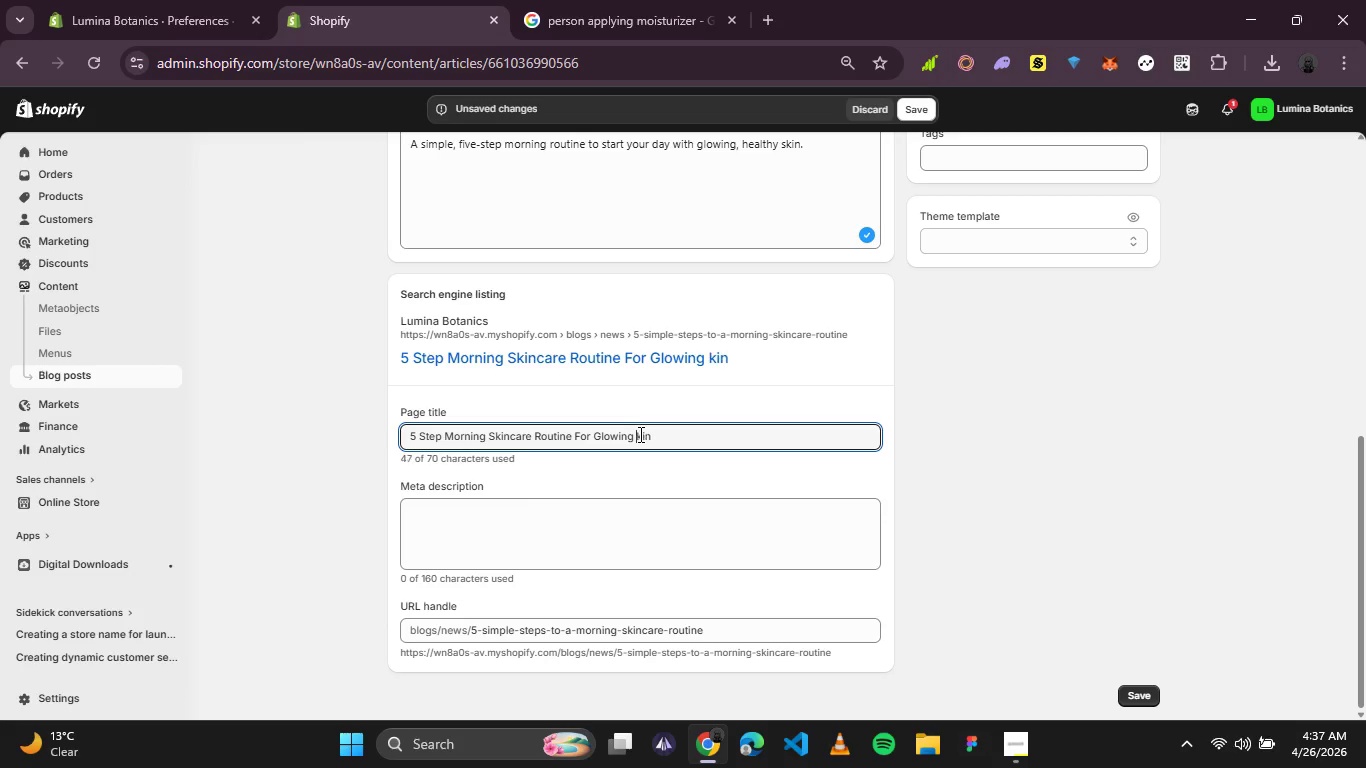 
key(Backspace)
 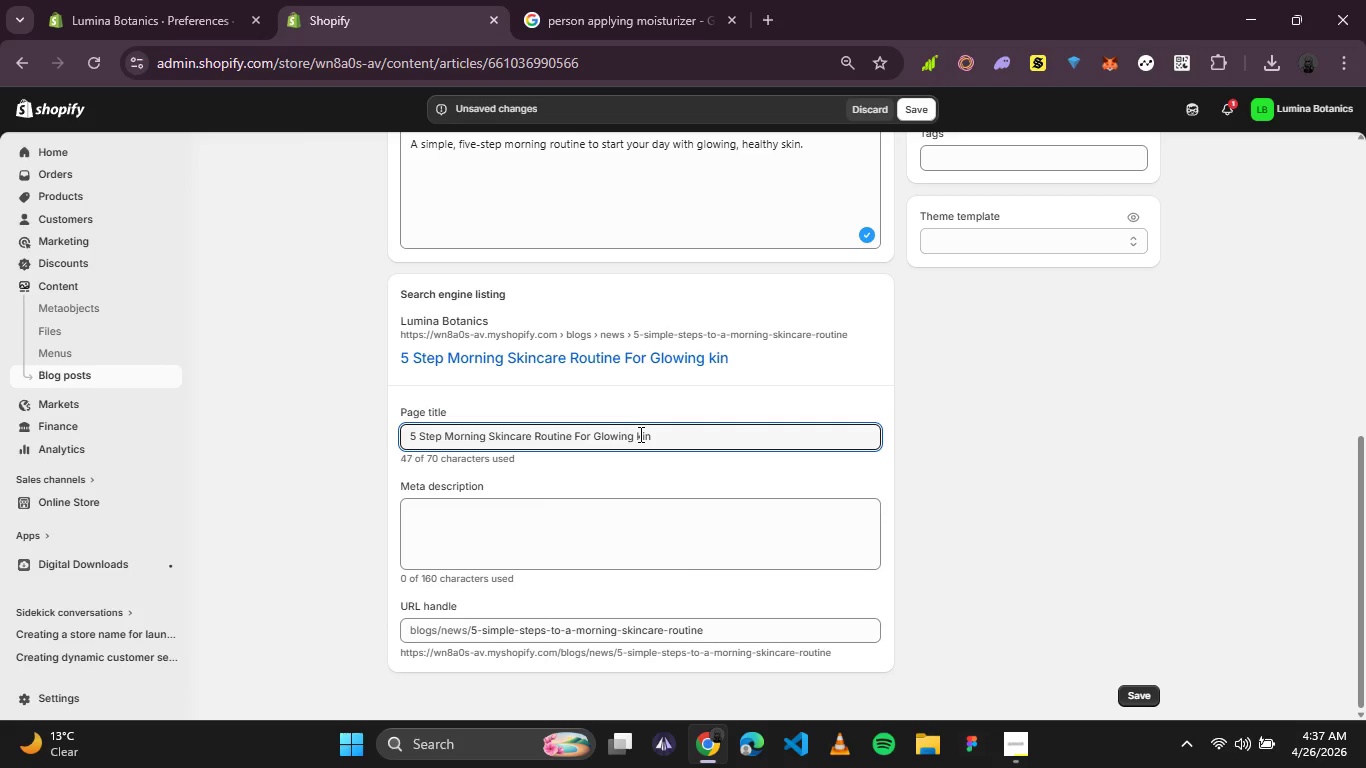 
key(CapsLock)
 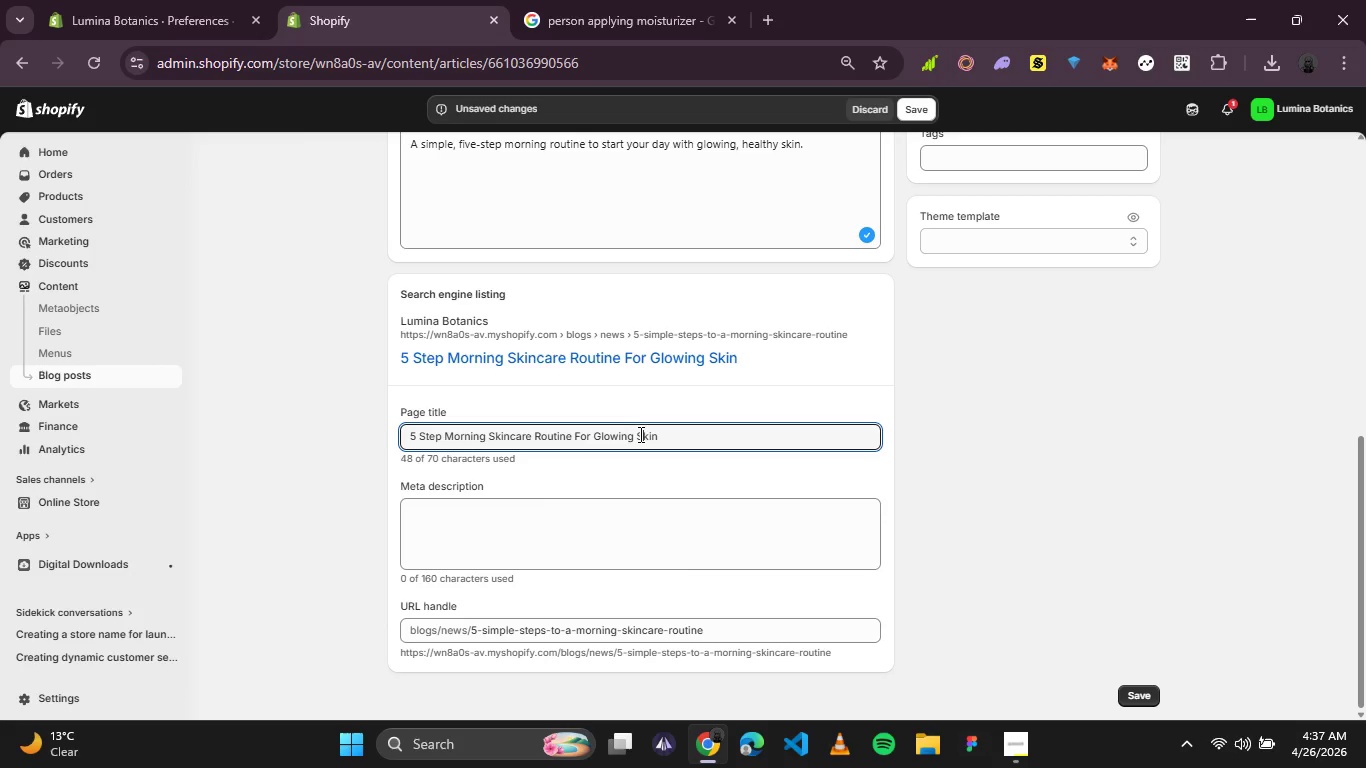 
key(S)
 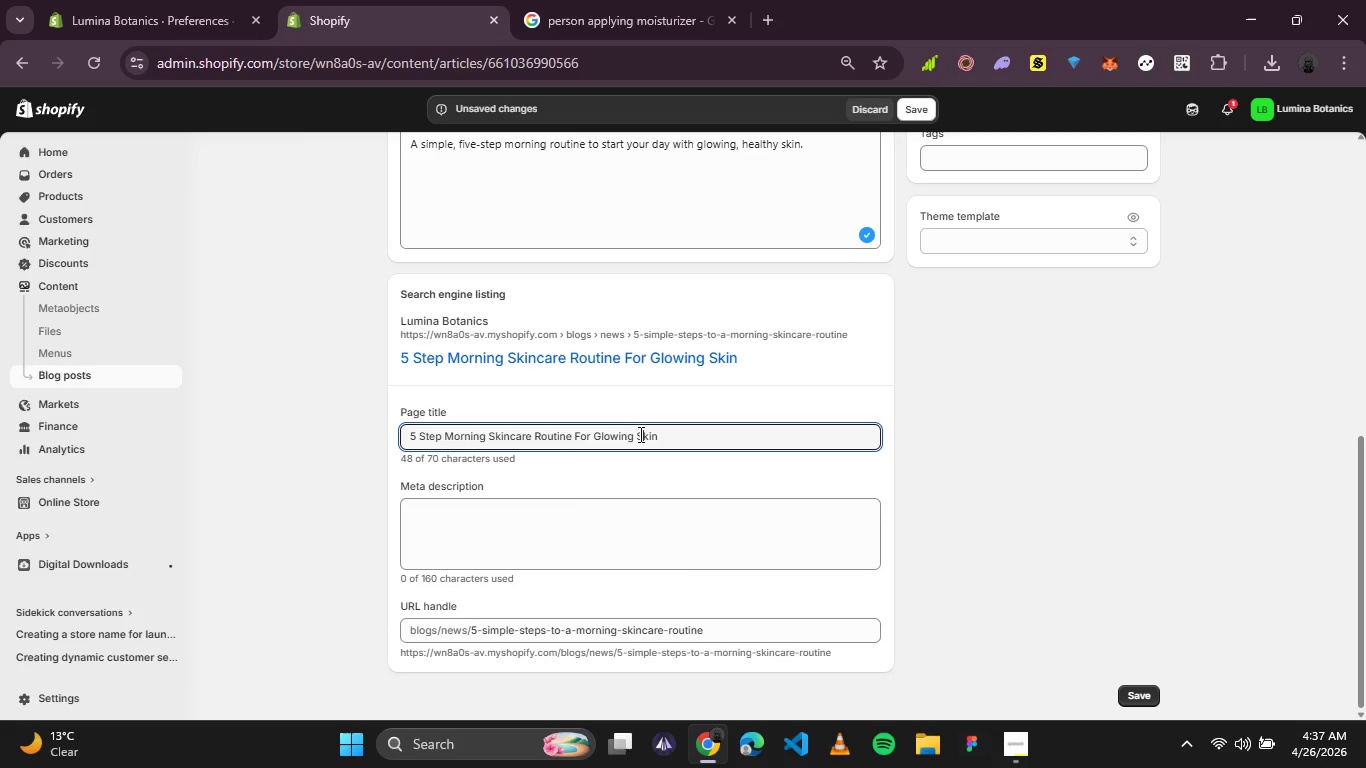 
key(CapsLock)
 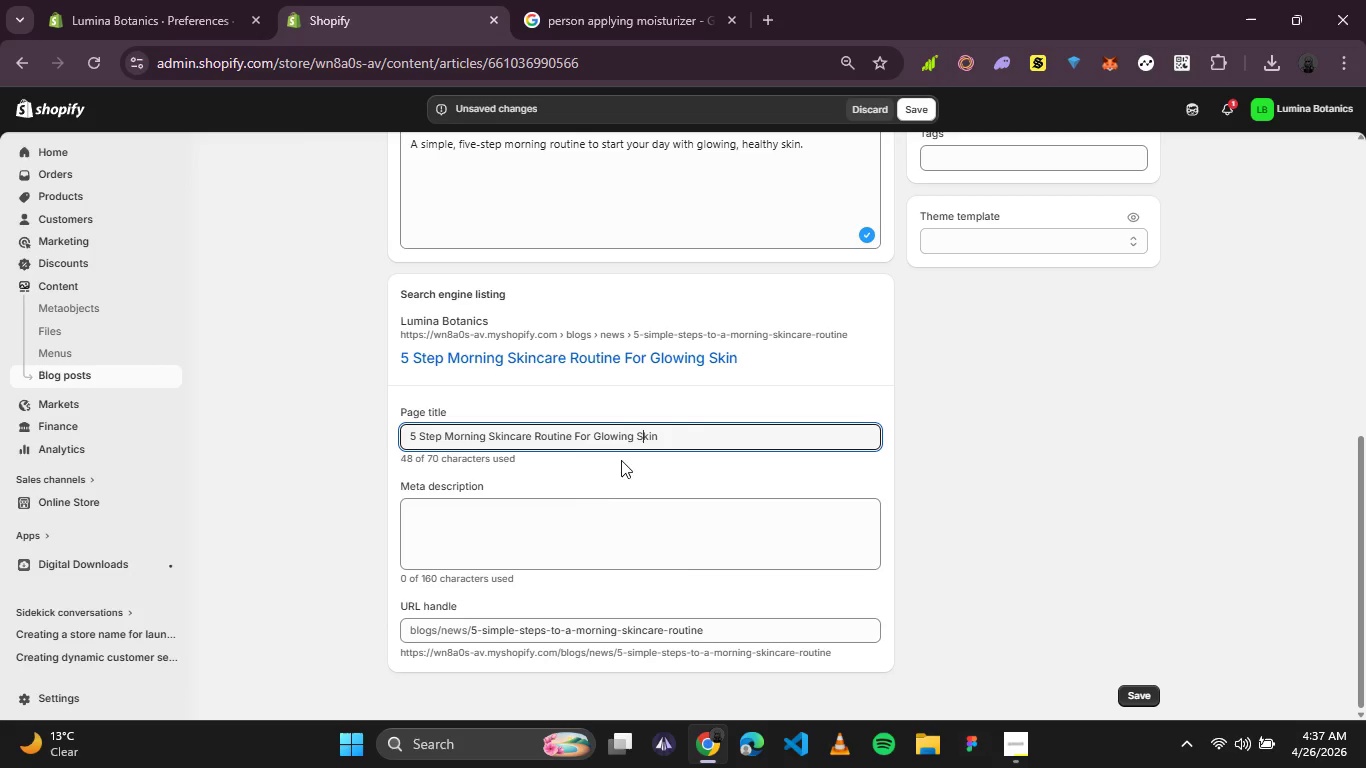 
left_click([597, 497])
 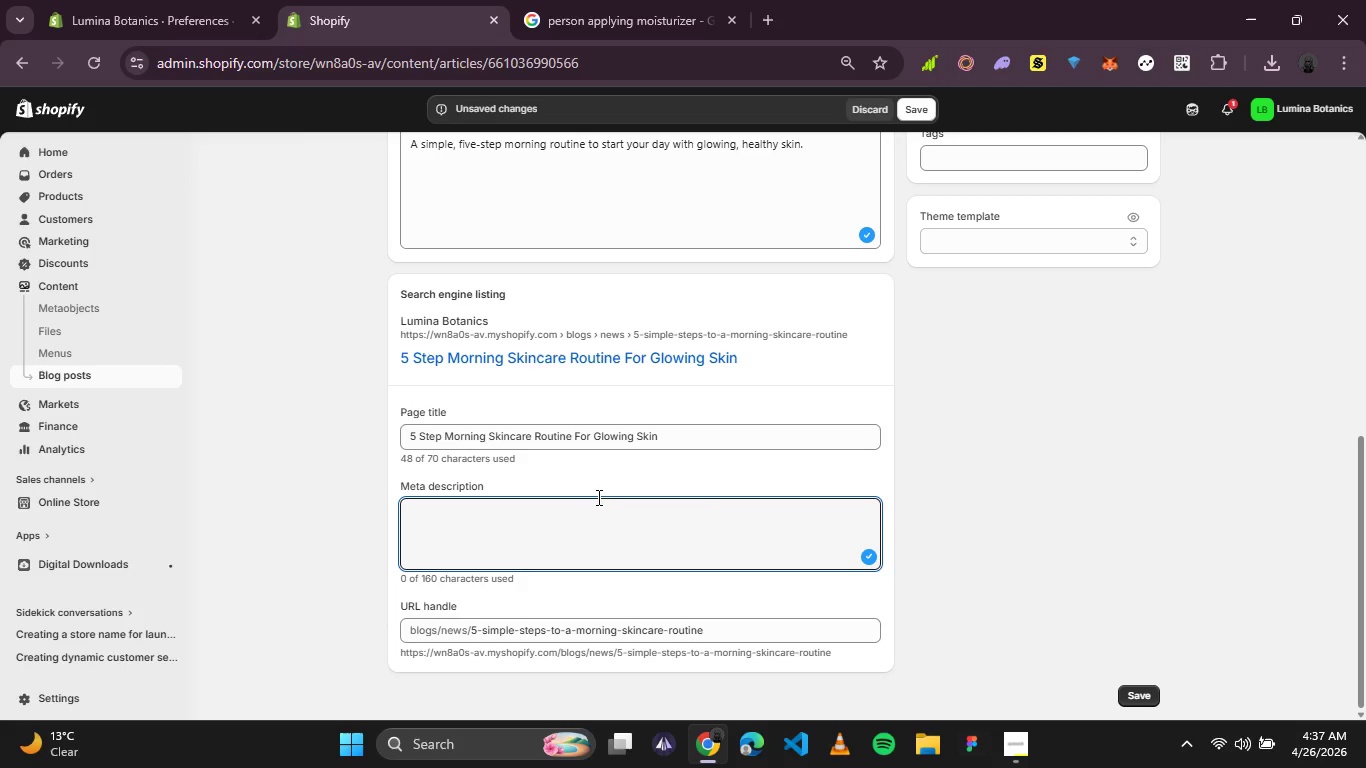 
wait(5.41)
 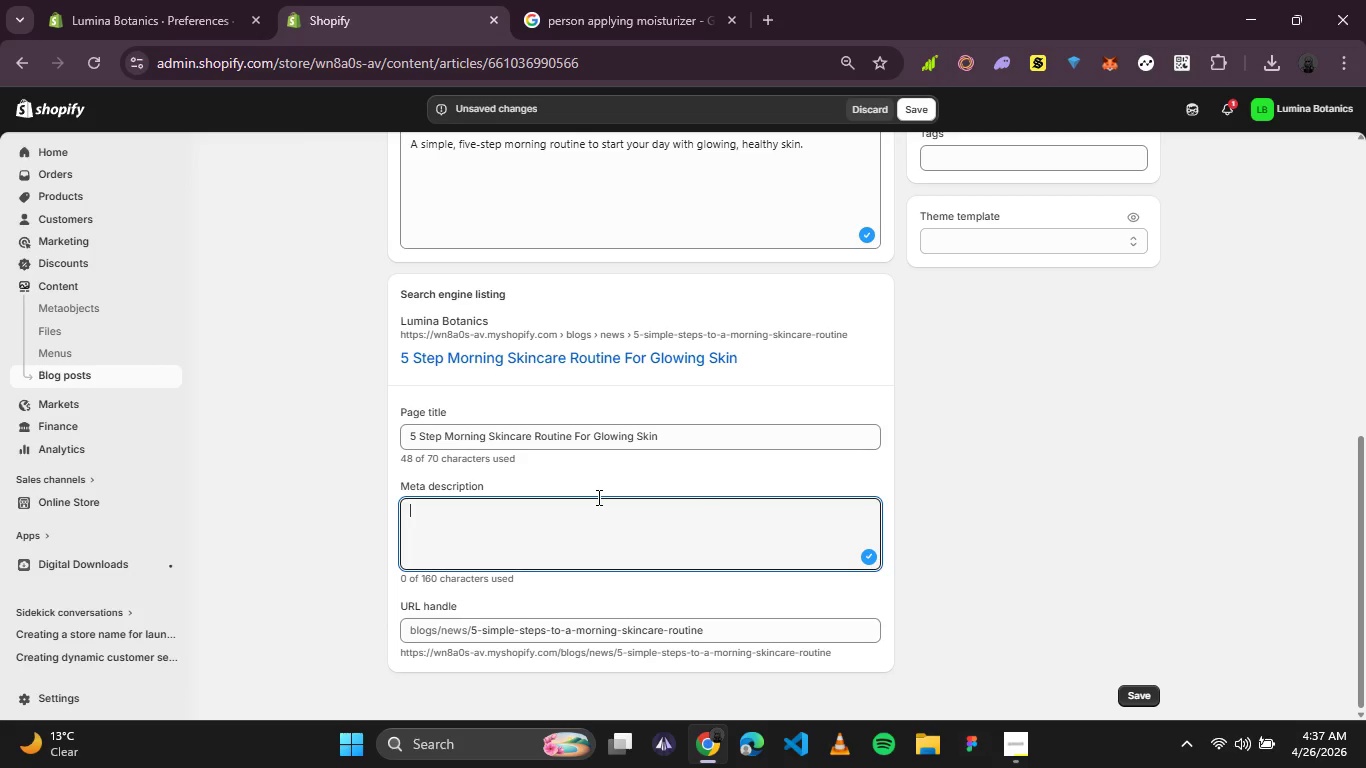 
type(Learn the 5 simple ste[)
key(Backspace)
type(ps to a morning skincare routine: cleanse)
 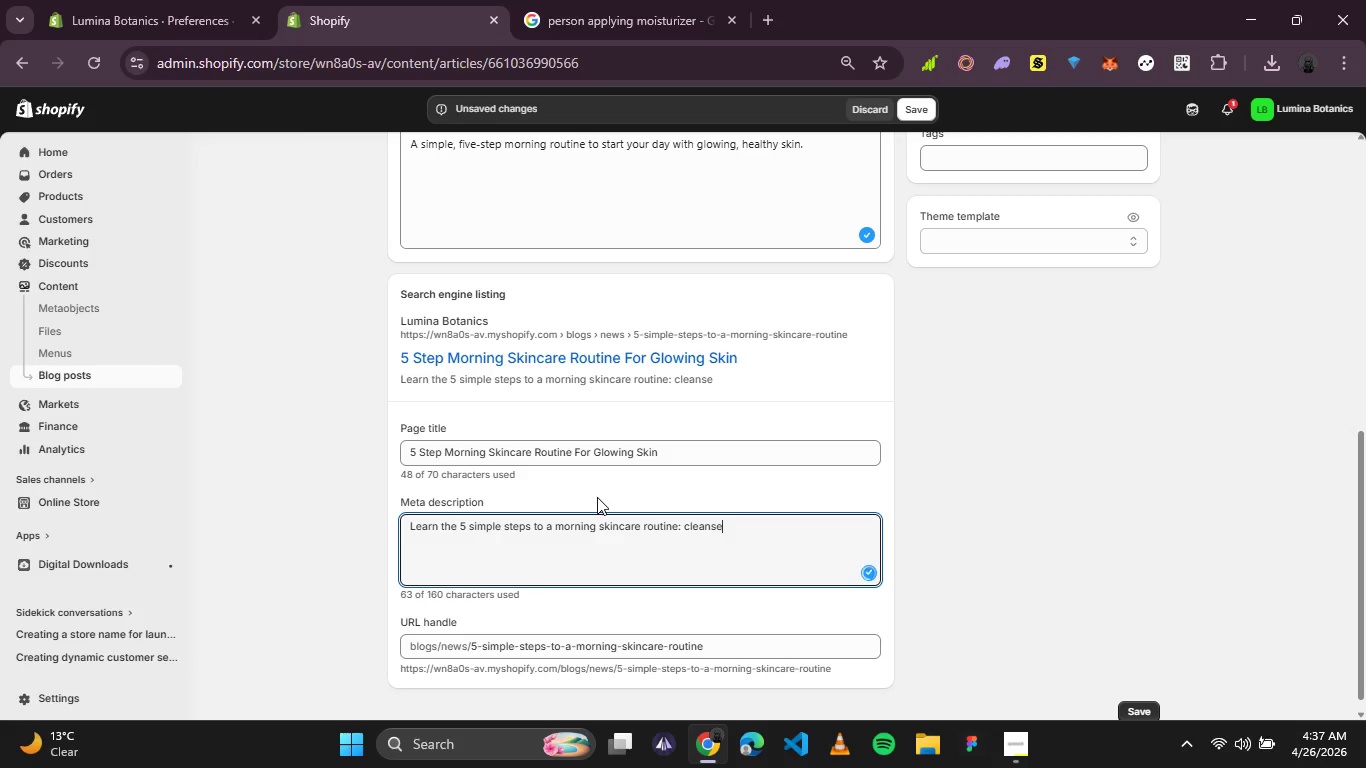 
type(, tone, serum, moisturizer,)
 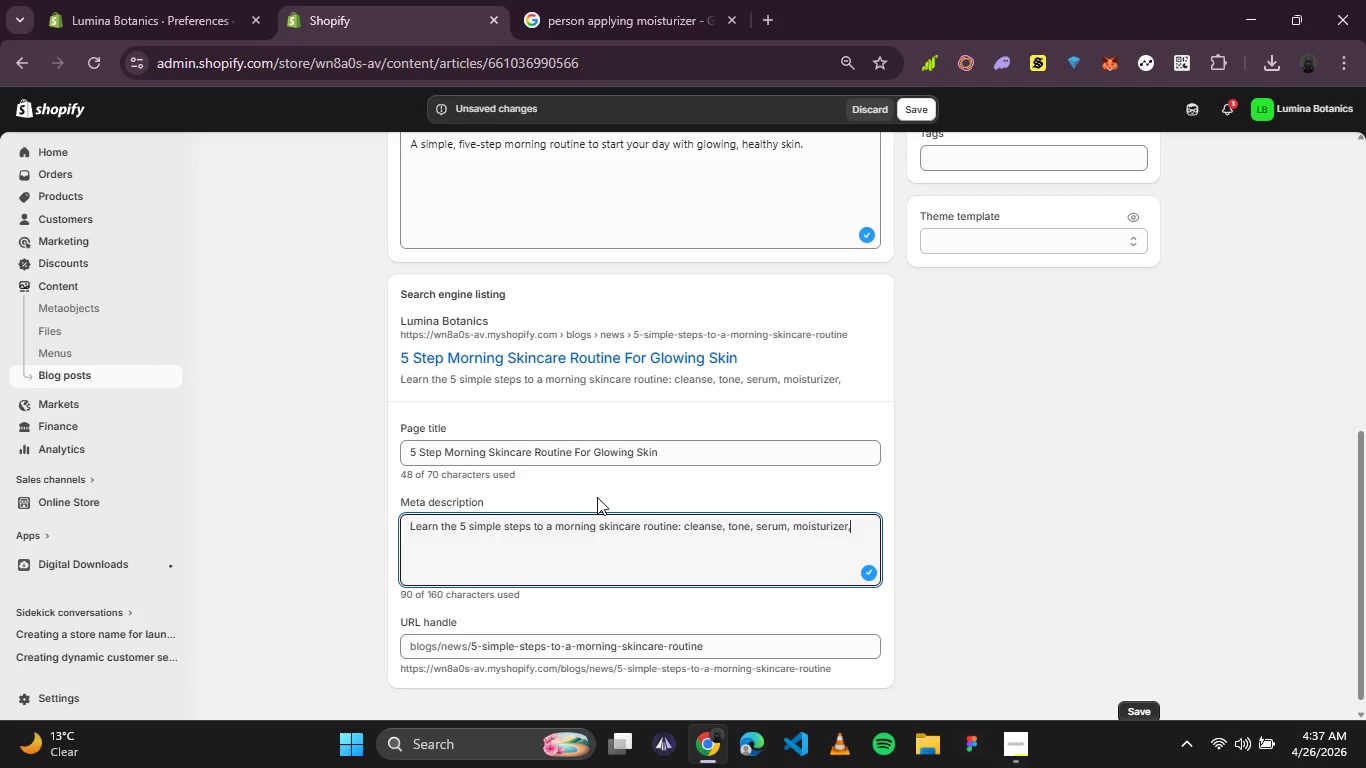 
key(Backspace)
key(Backspace)
type(, and protect)
 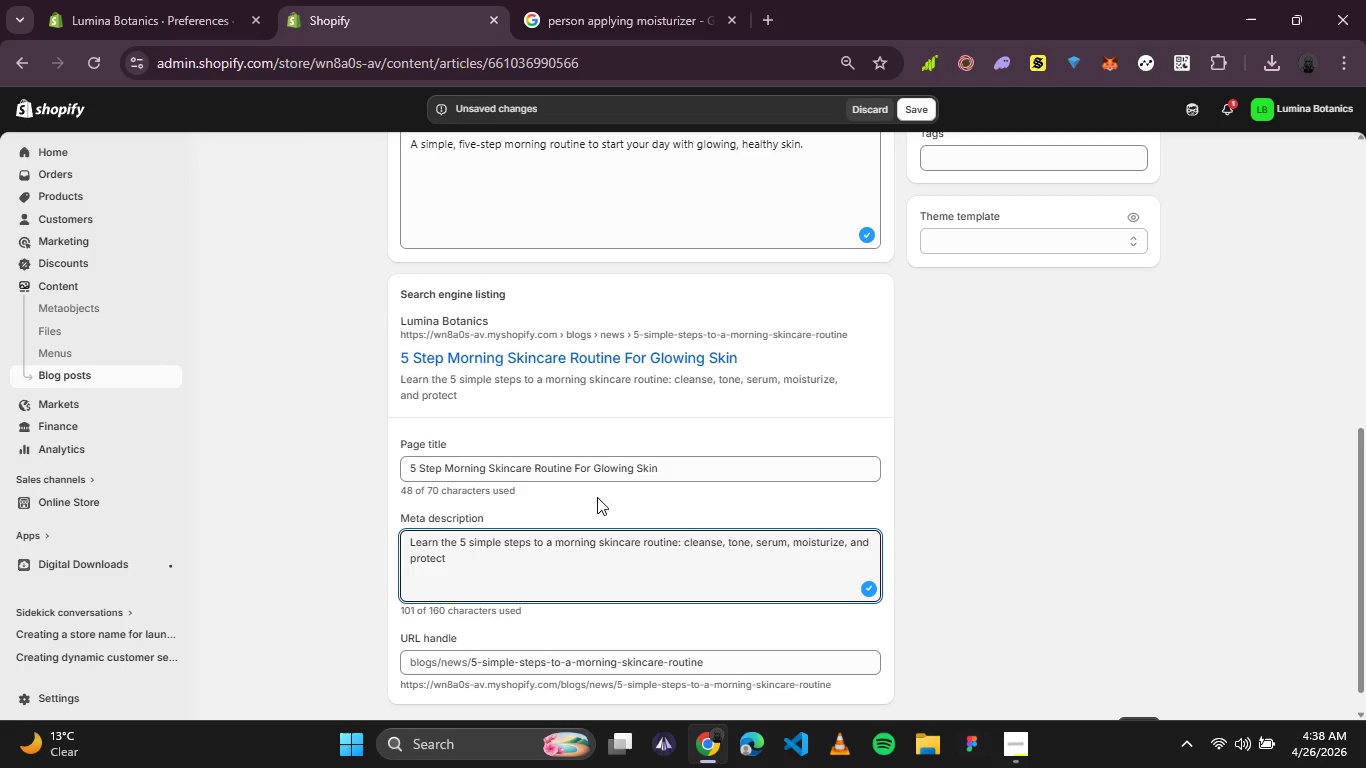 
wait(24.62)
 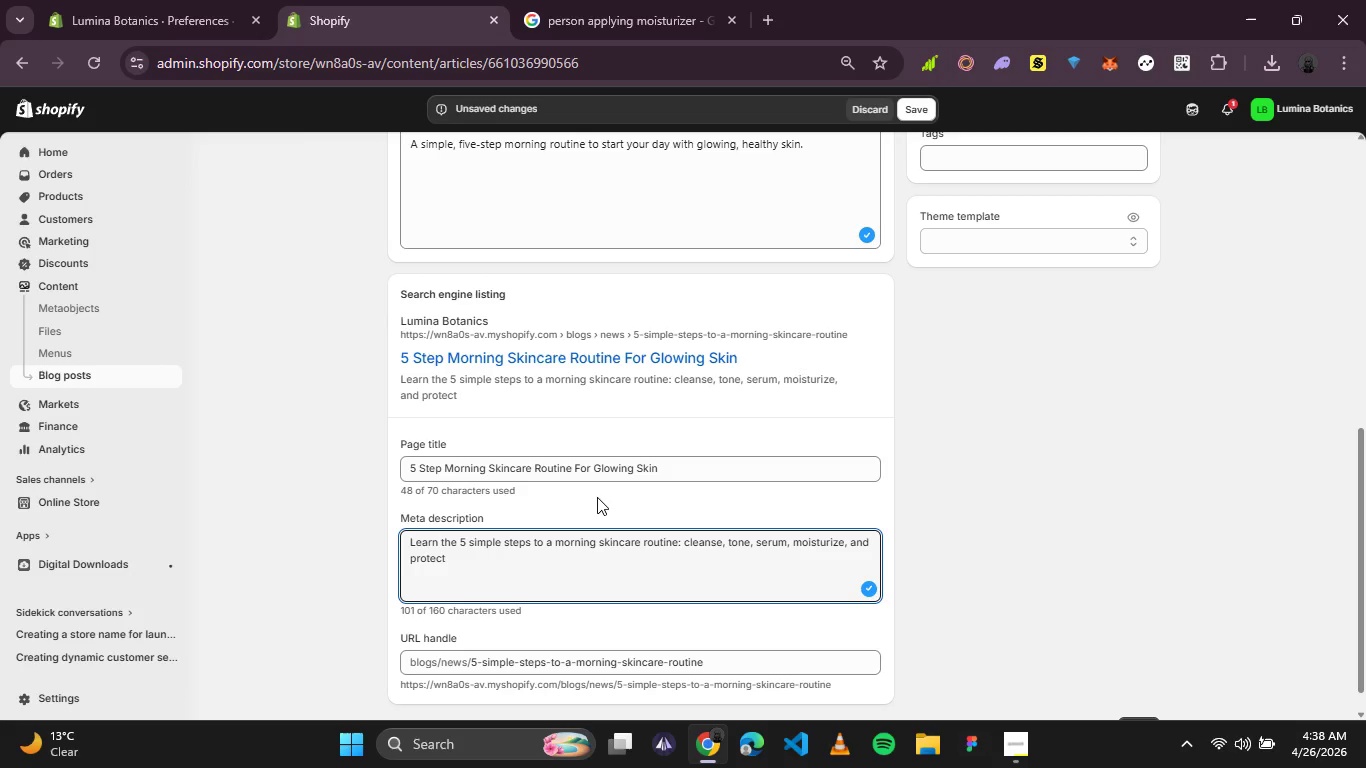 
left_click([1002, 736])